 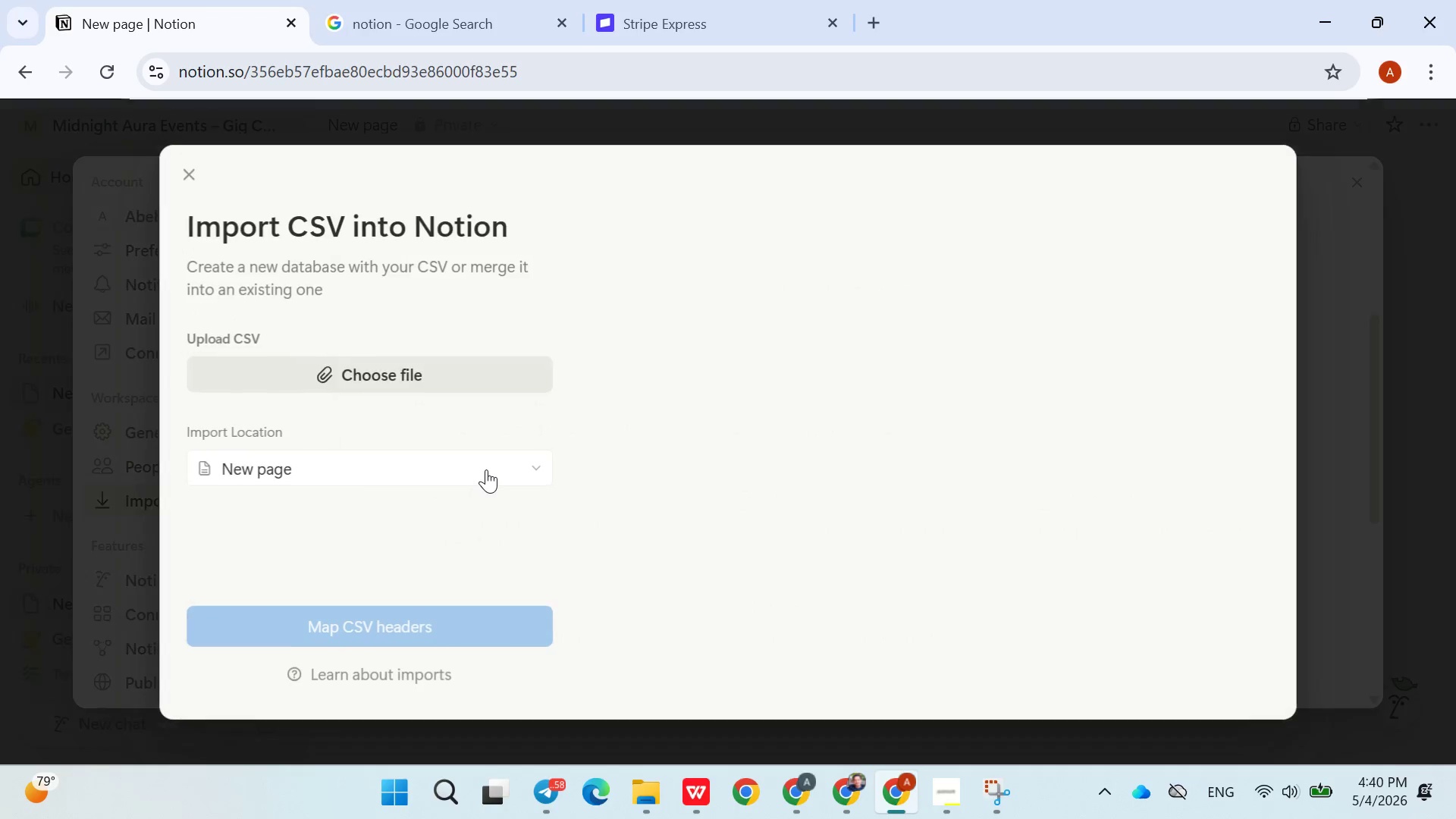 
left_click([403, 375])
 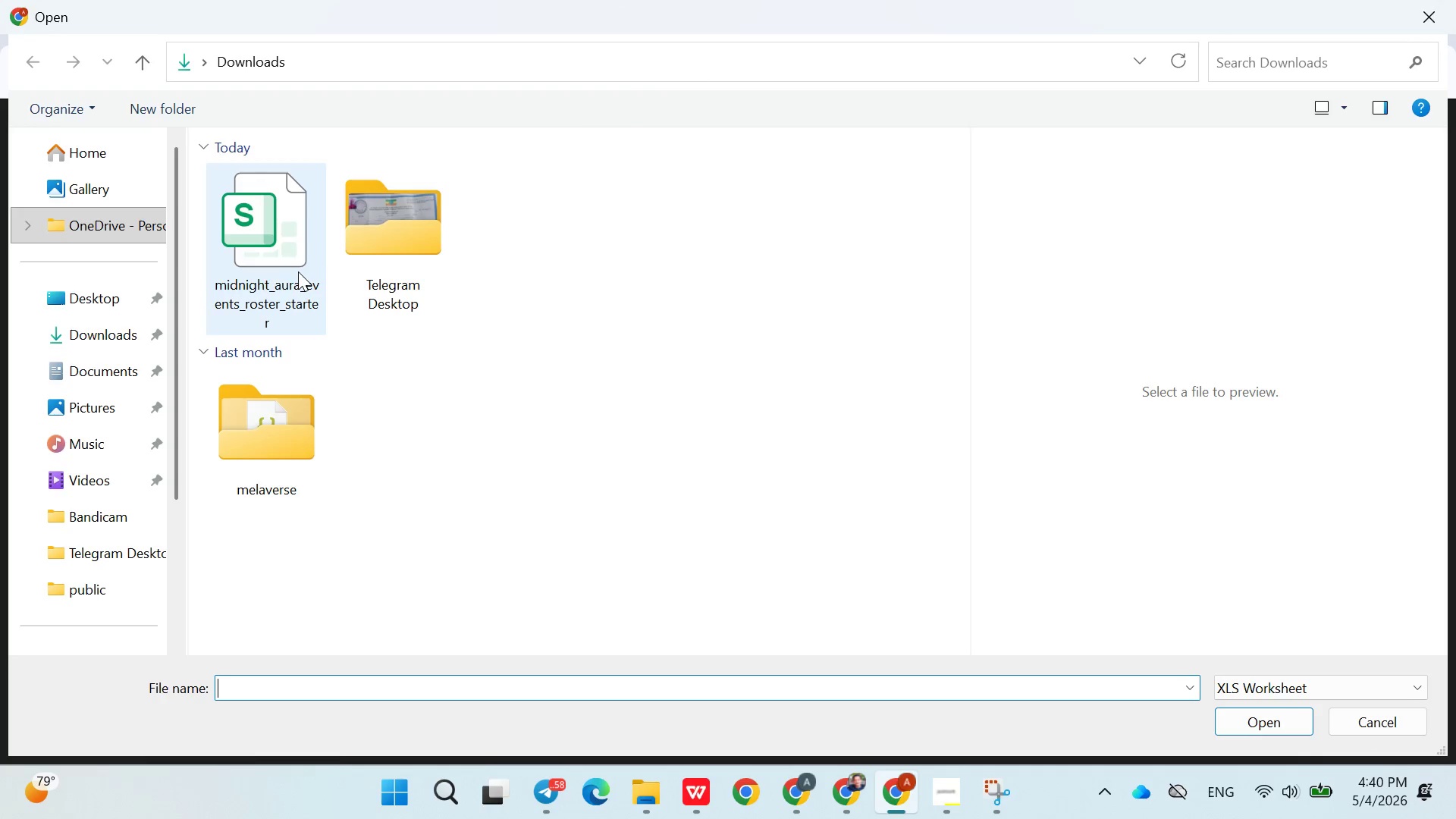 
double_click([276, 259])
 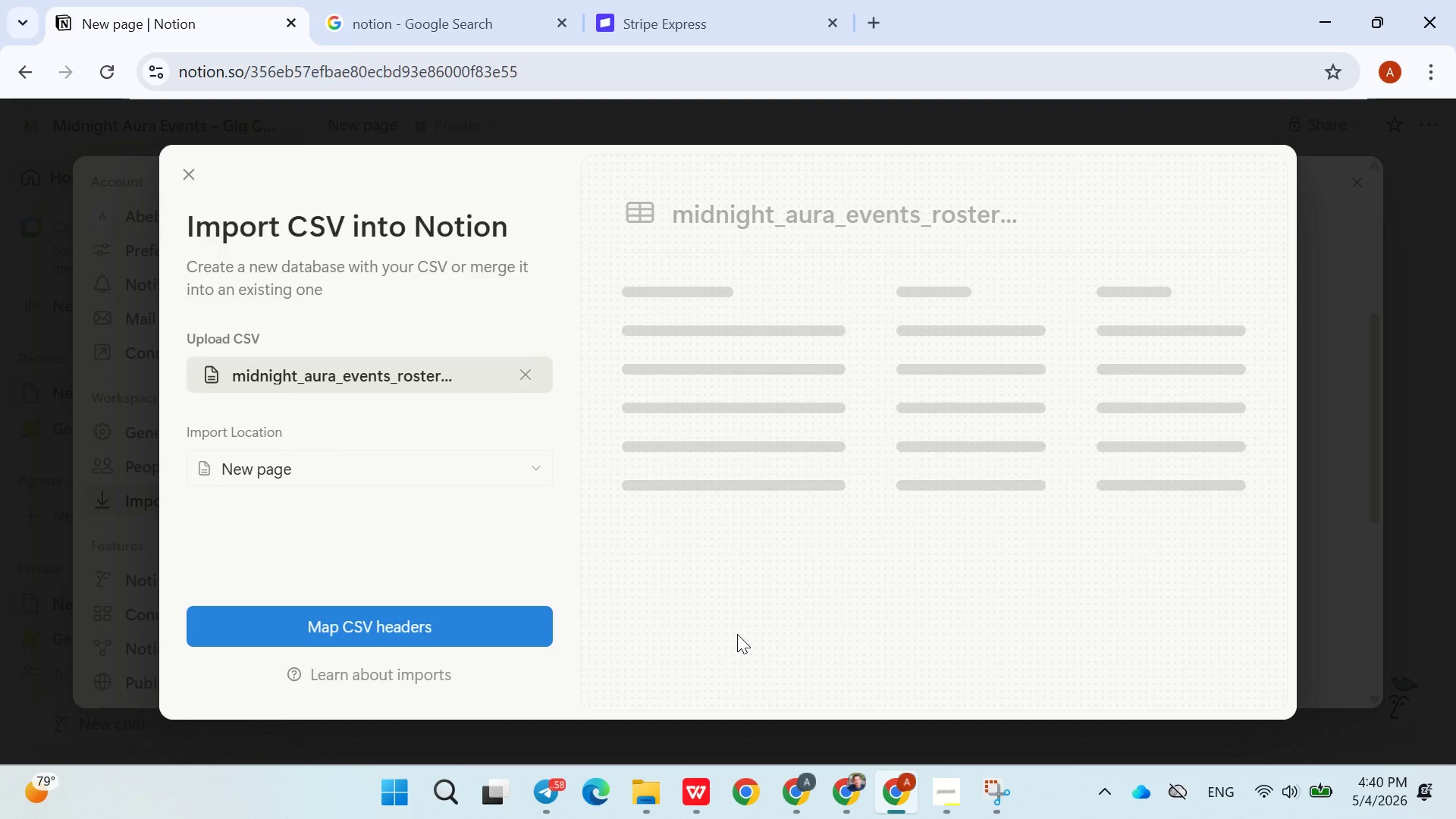 
wait(5.28)
 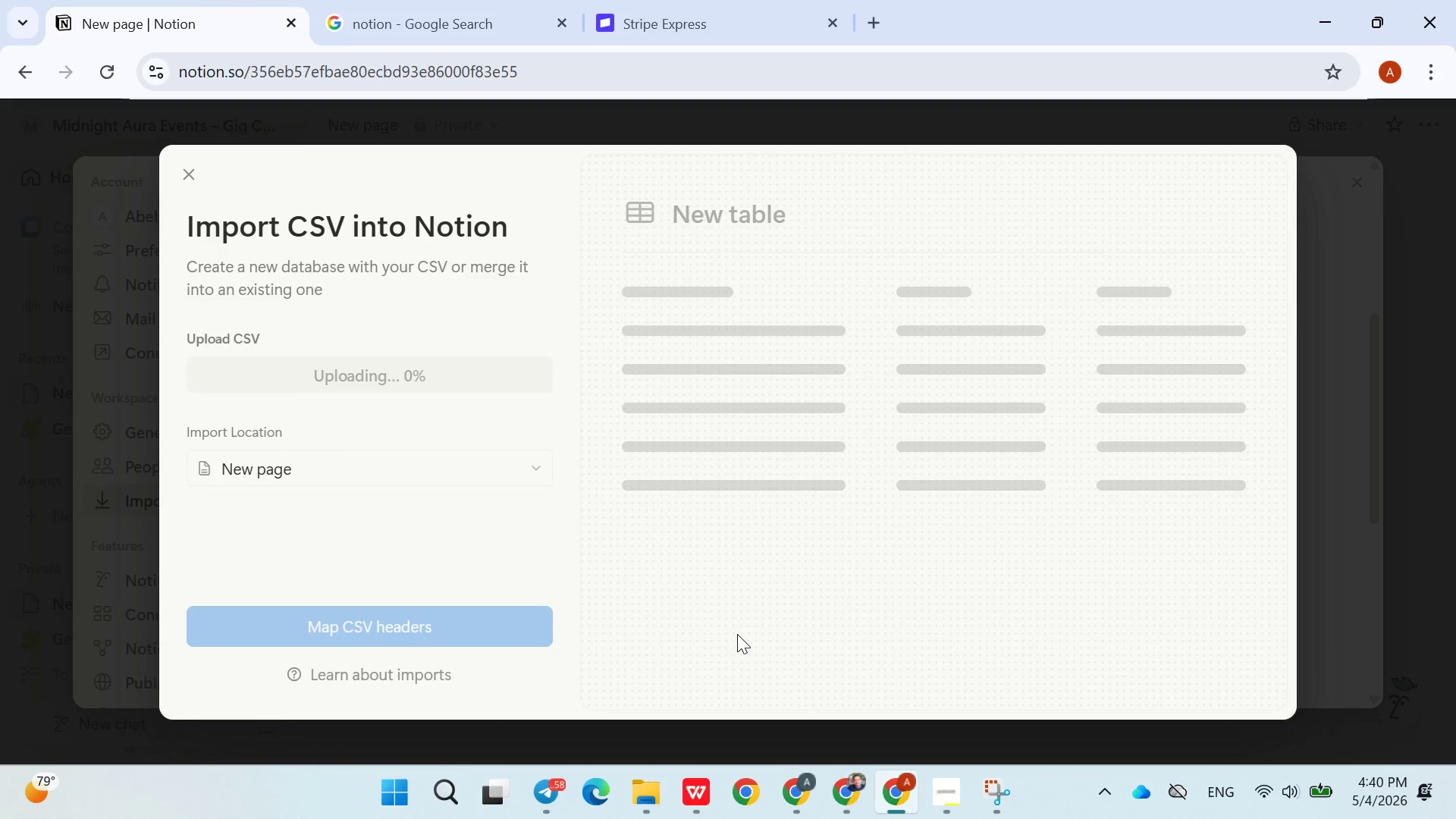 
left_click([475, 634])
 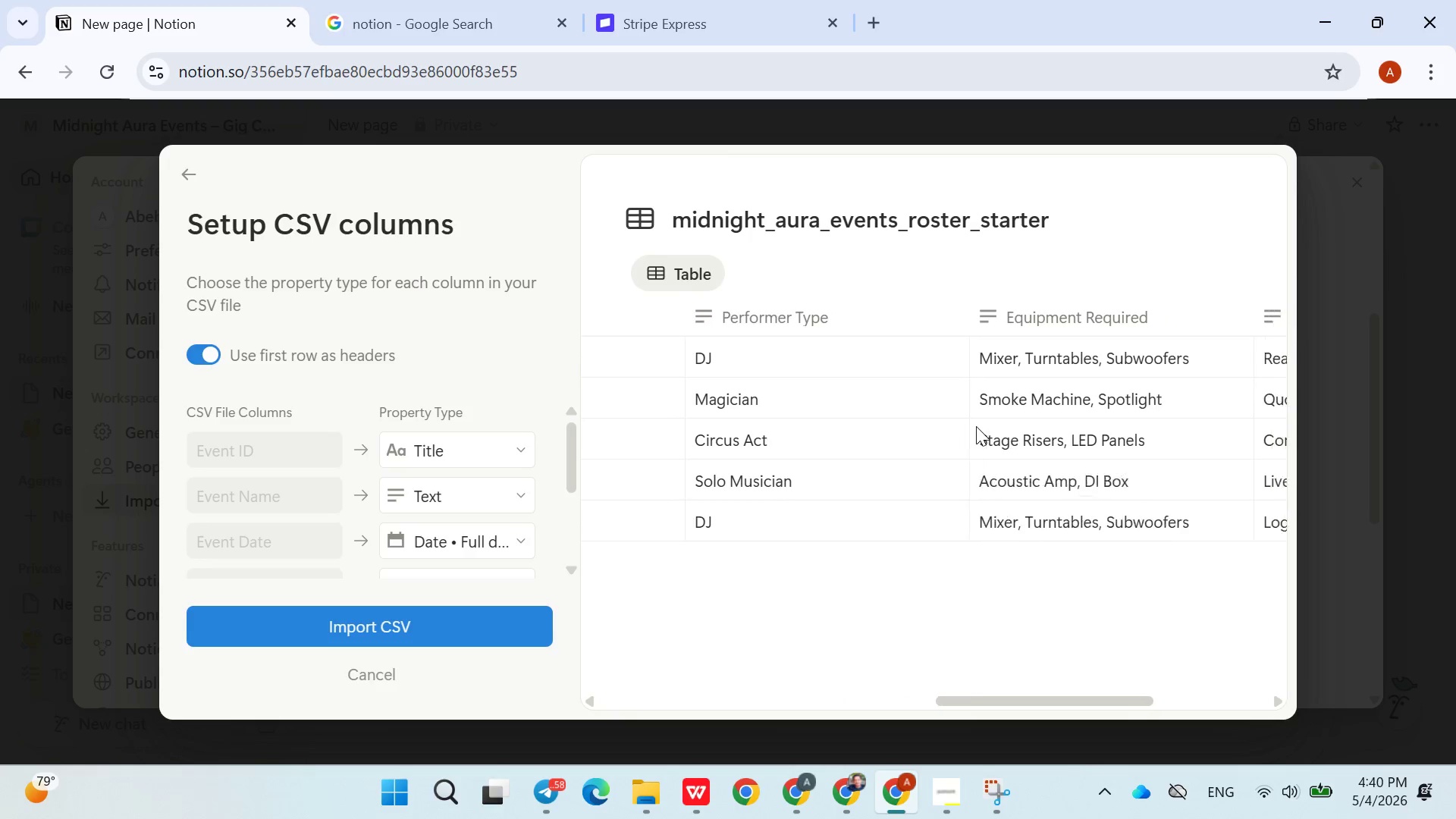 
wait(17.53)
 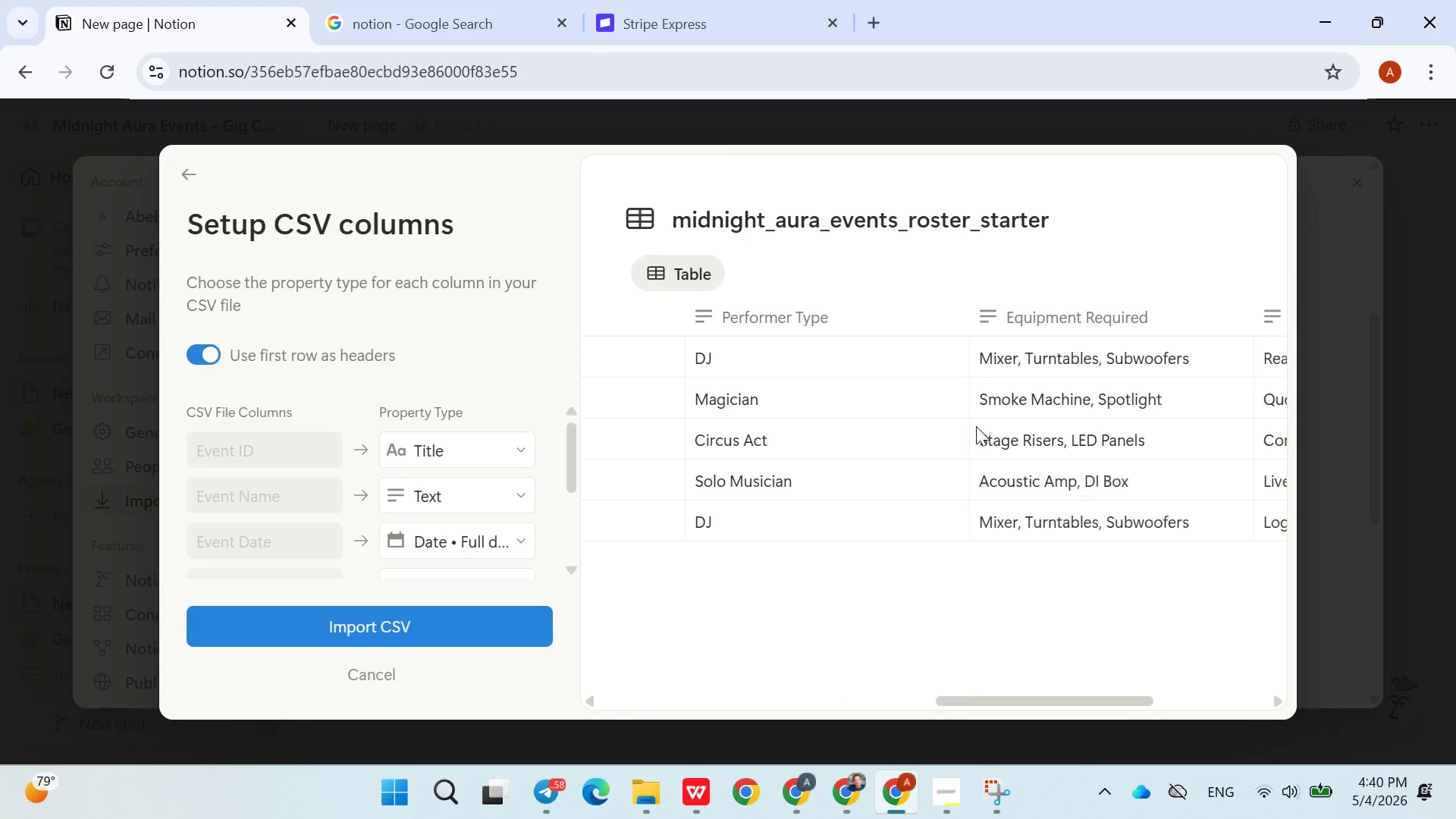 
left_click([949, 309])
 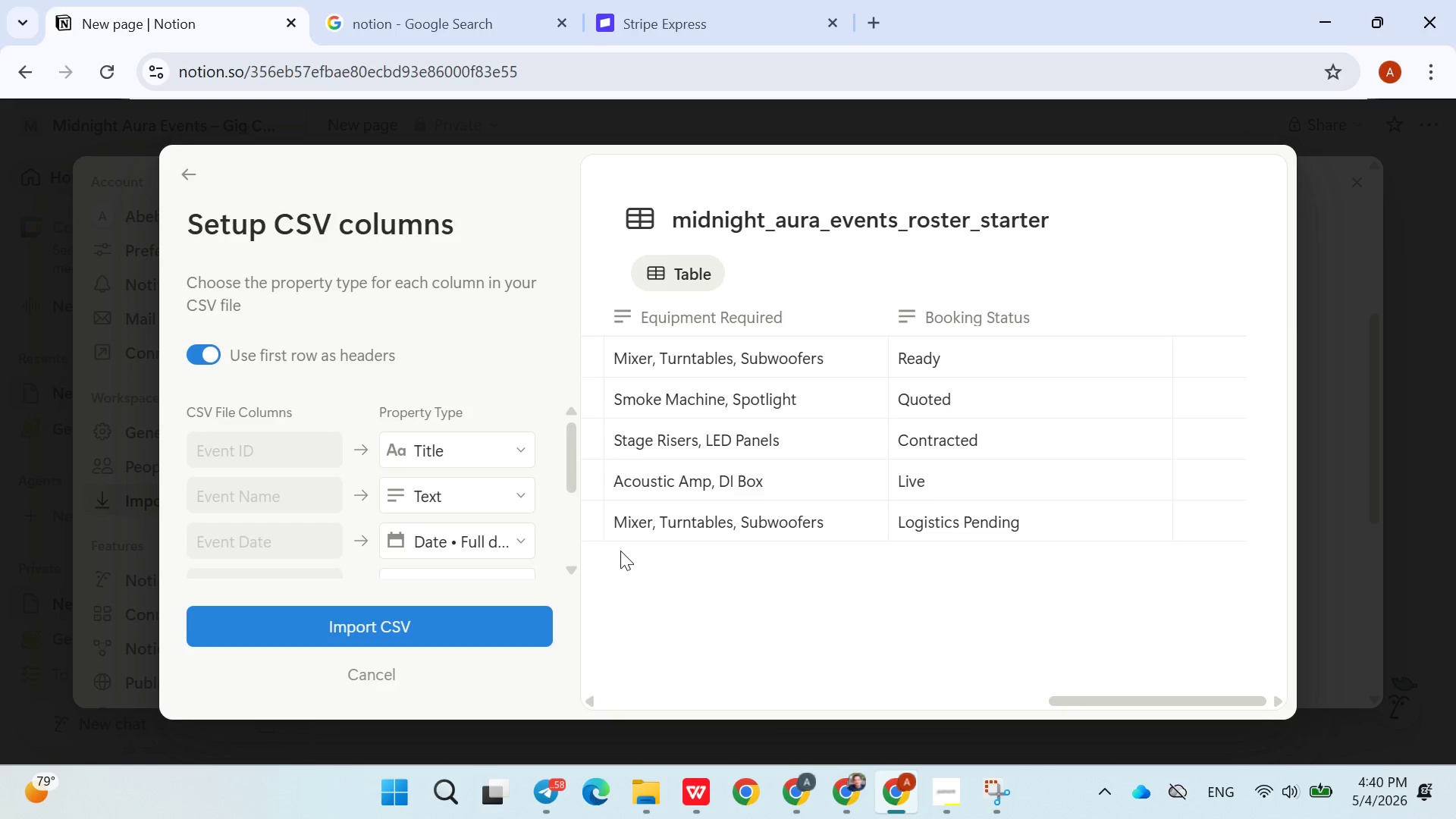 
left_click([531, 614])
 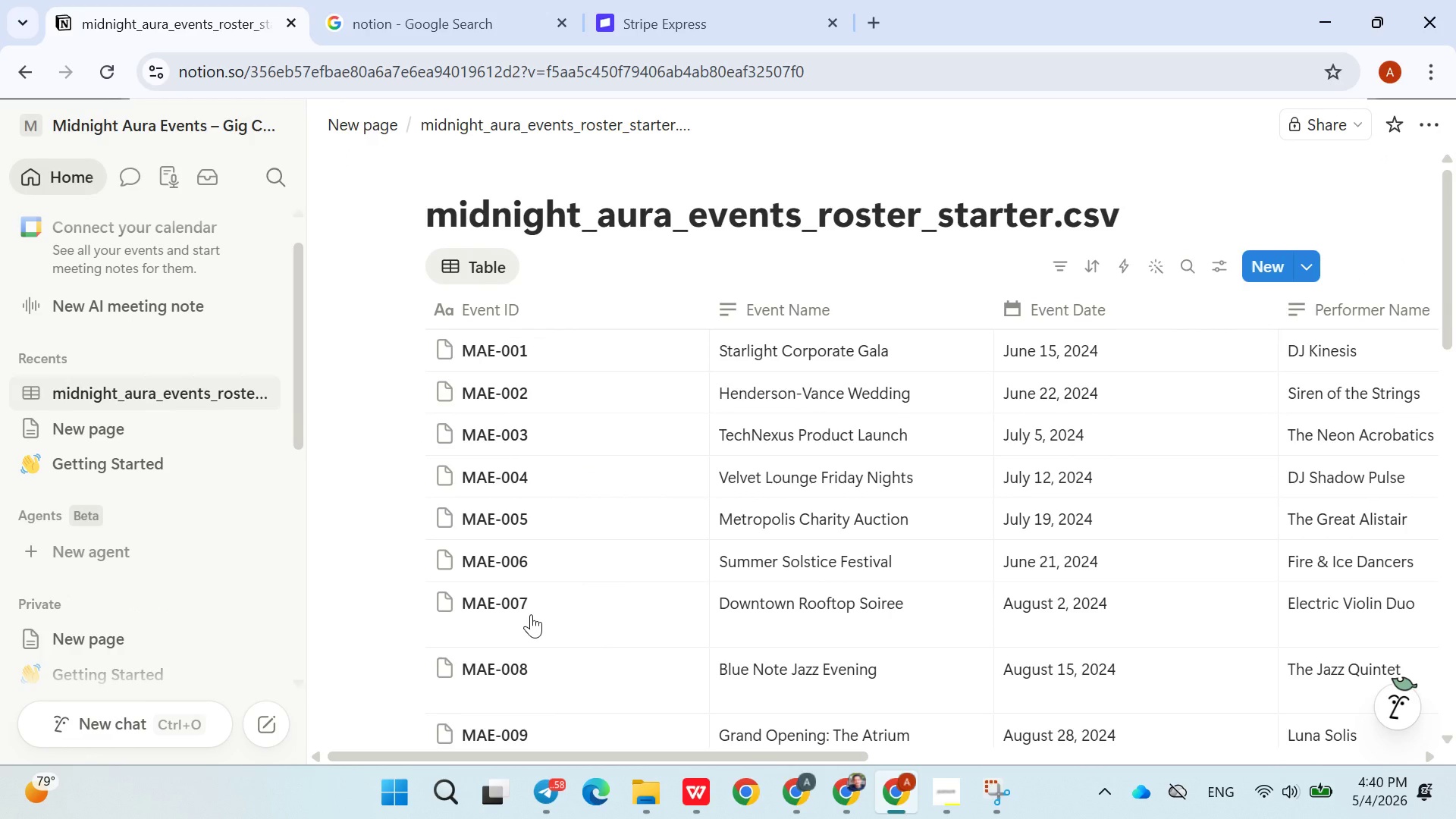 
wait(9.67)
 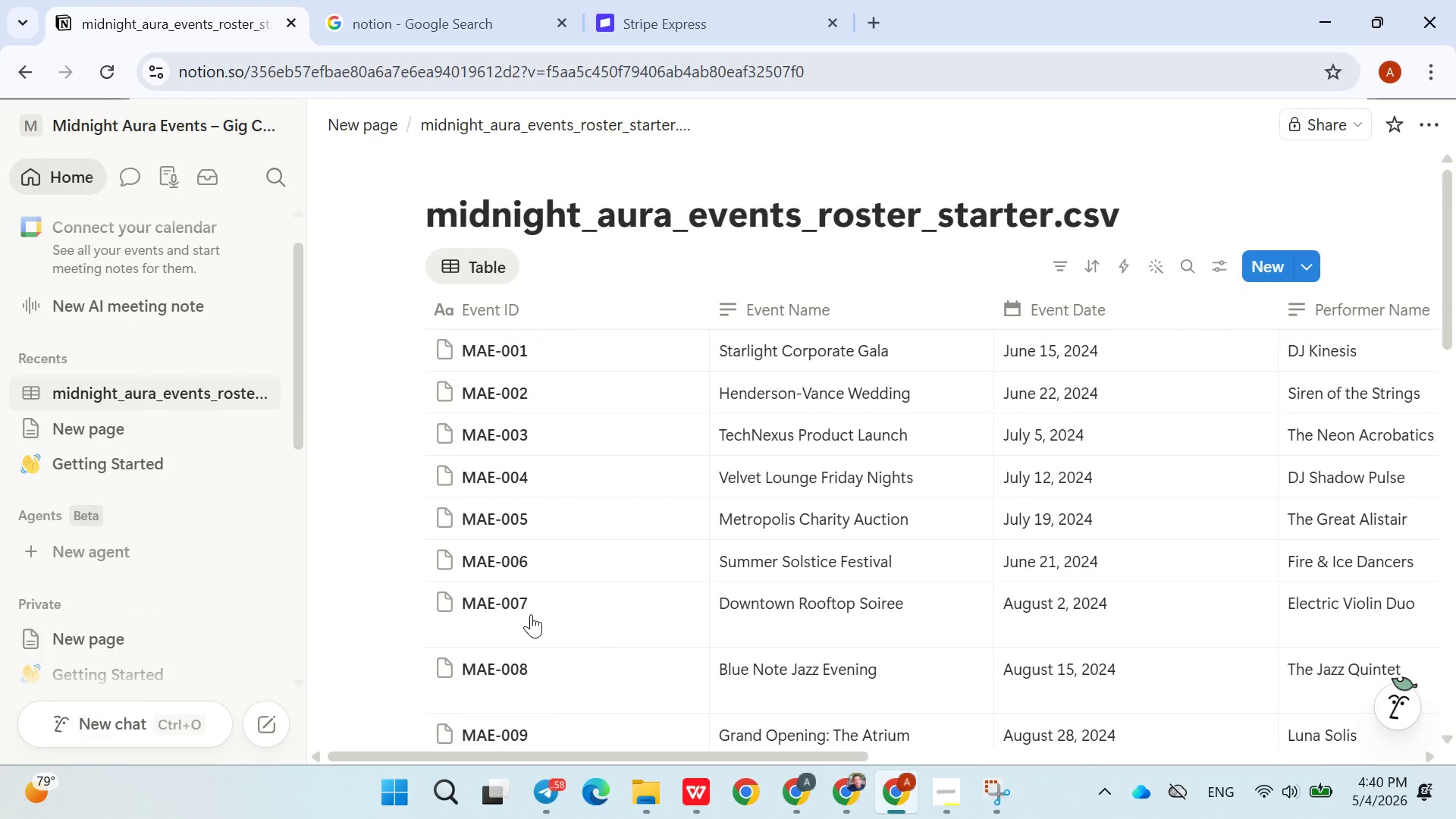 
left_click([1055, 306])
 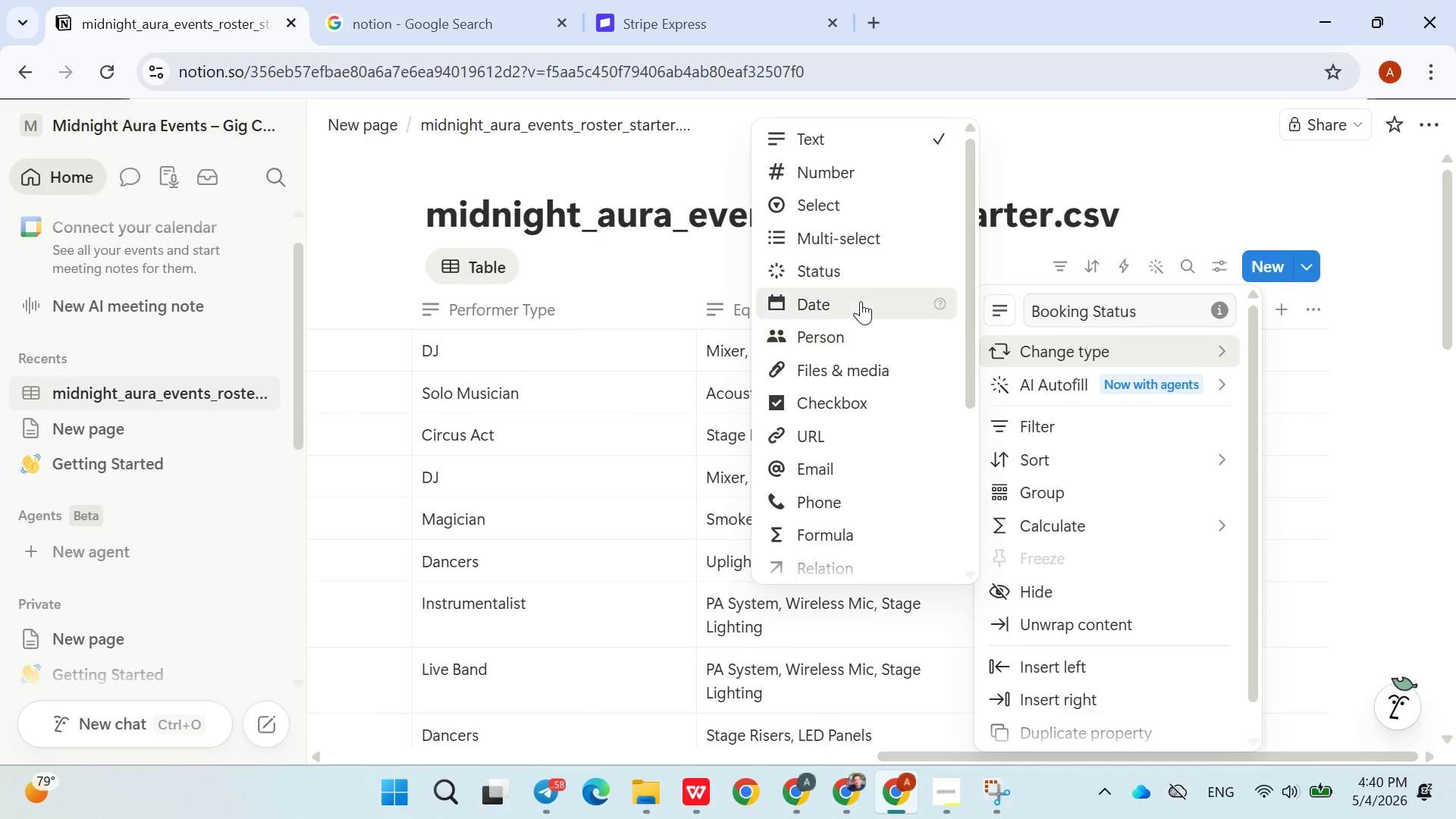 
left_click([827, 199])
 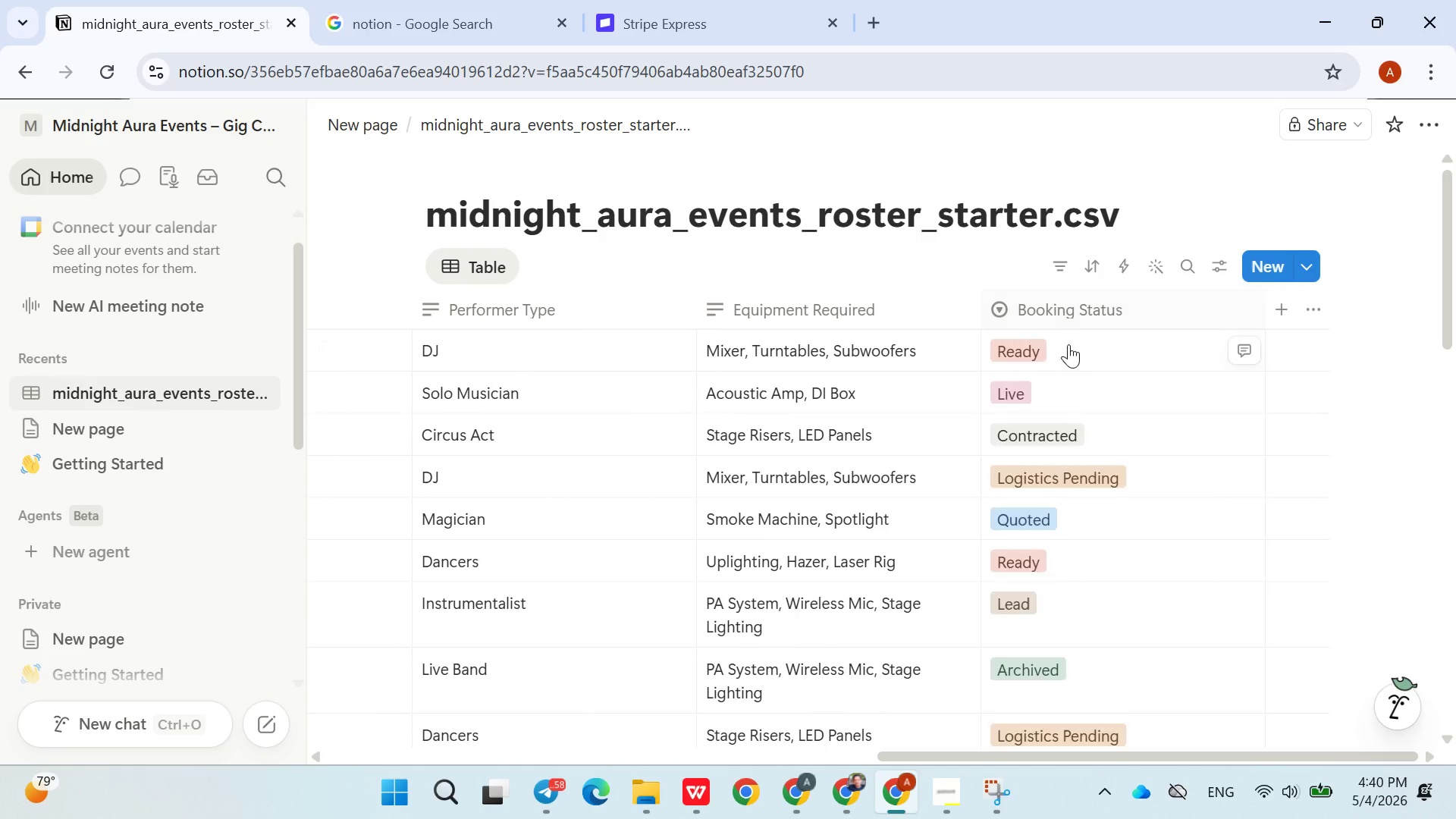 
left_click([1068, 350])
 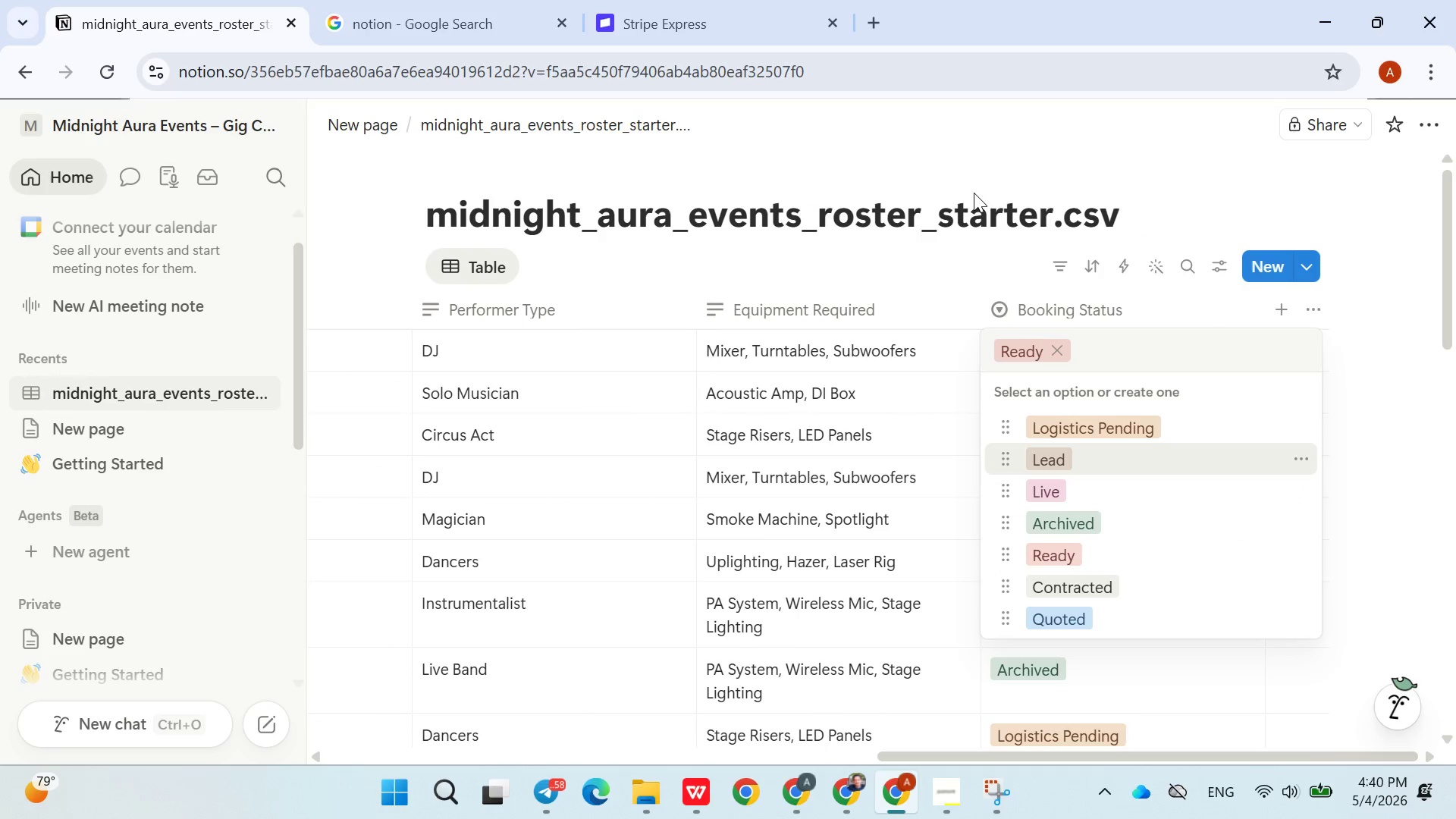 
left_click([980, 267])
 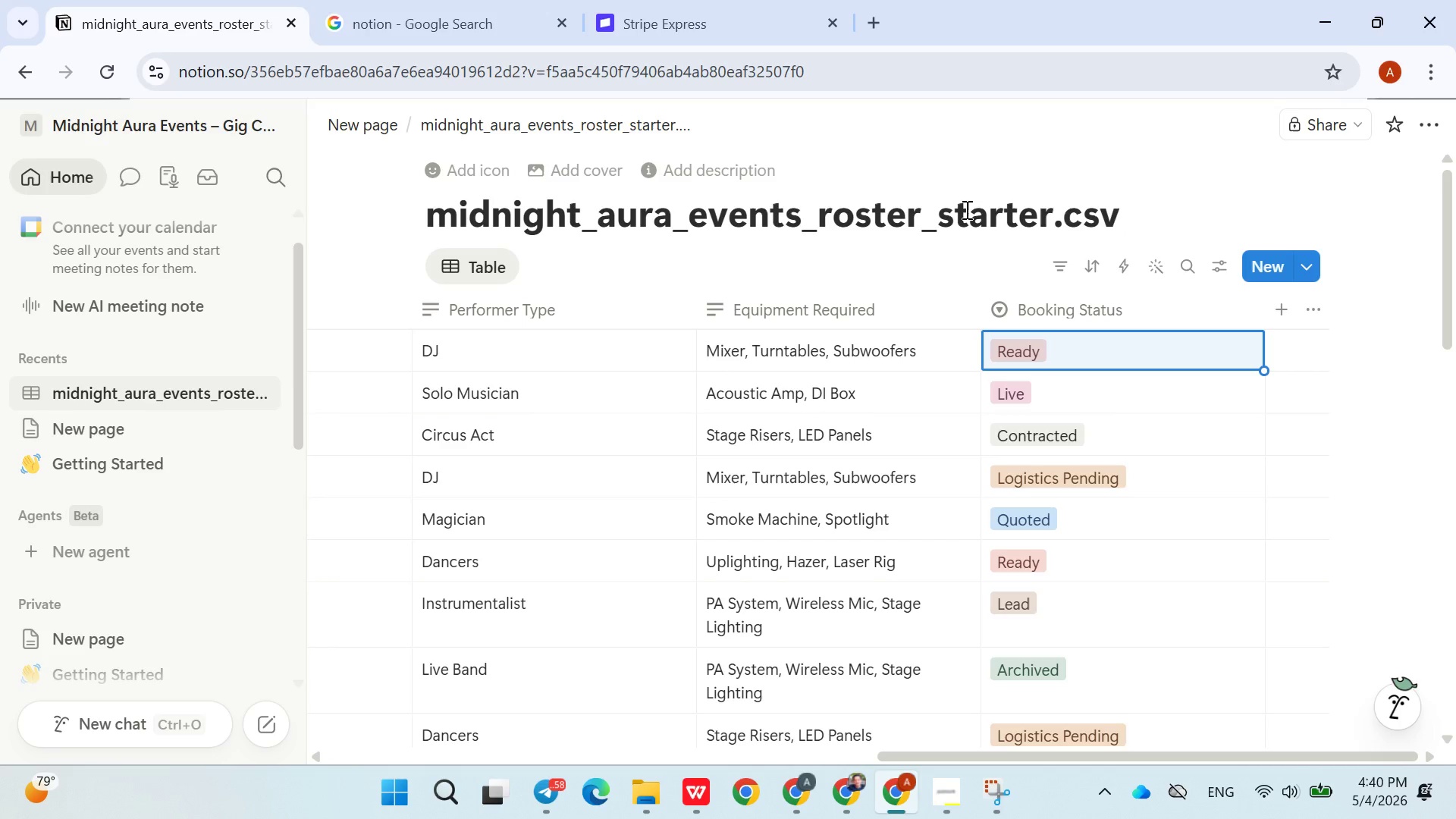 
double_click([965, 209])
 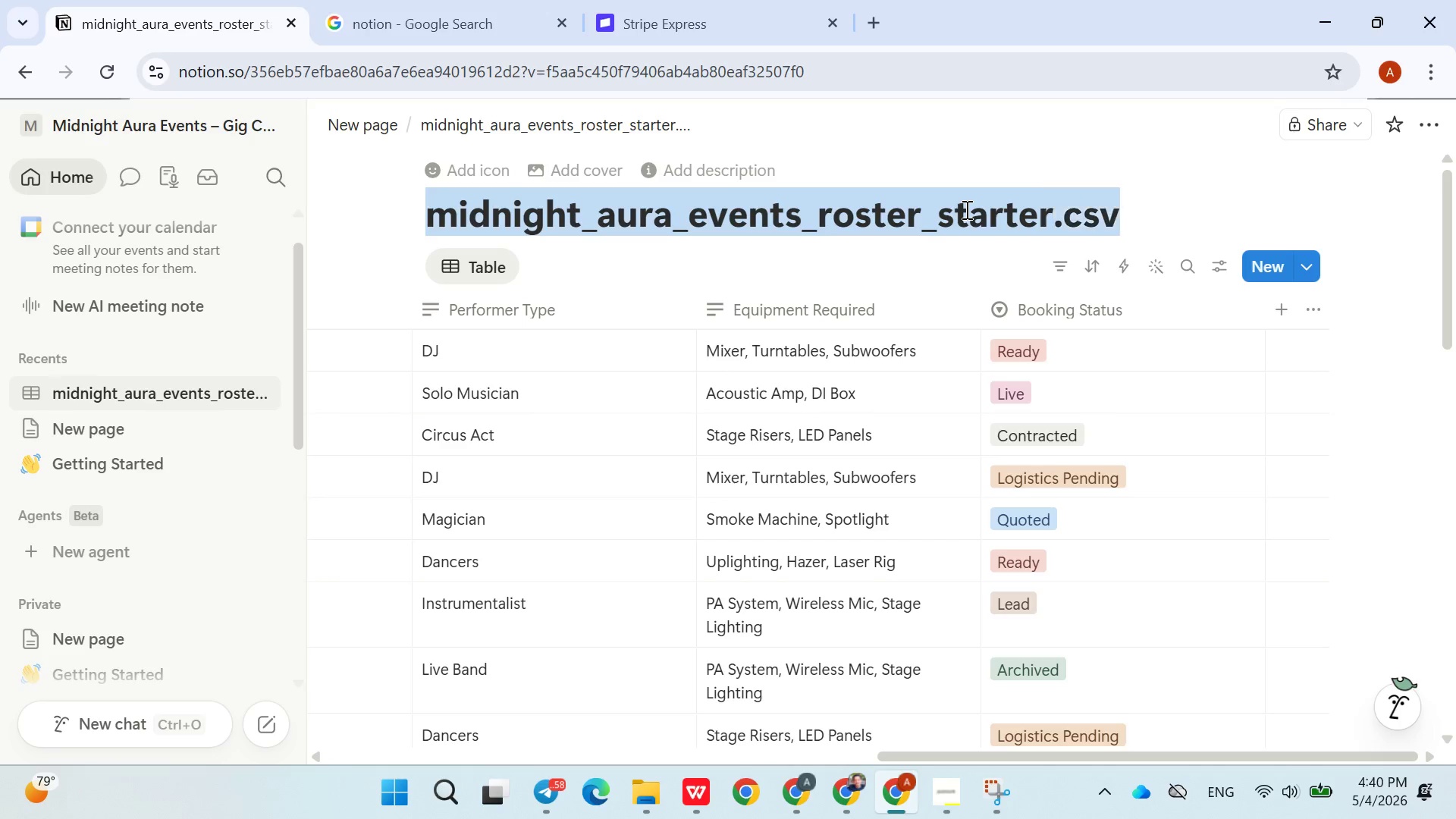 
triple_click([965, 209])
 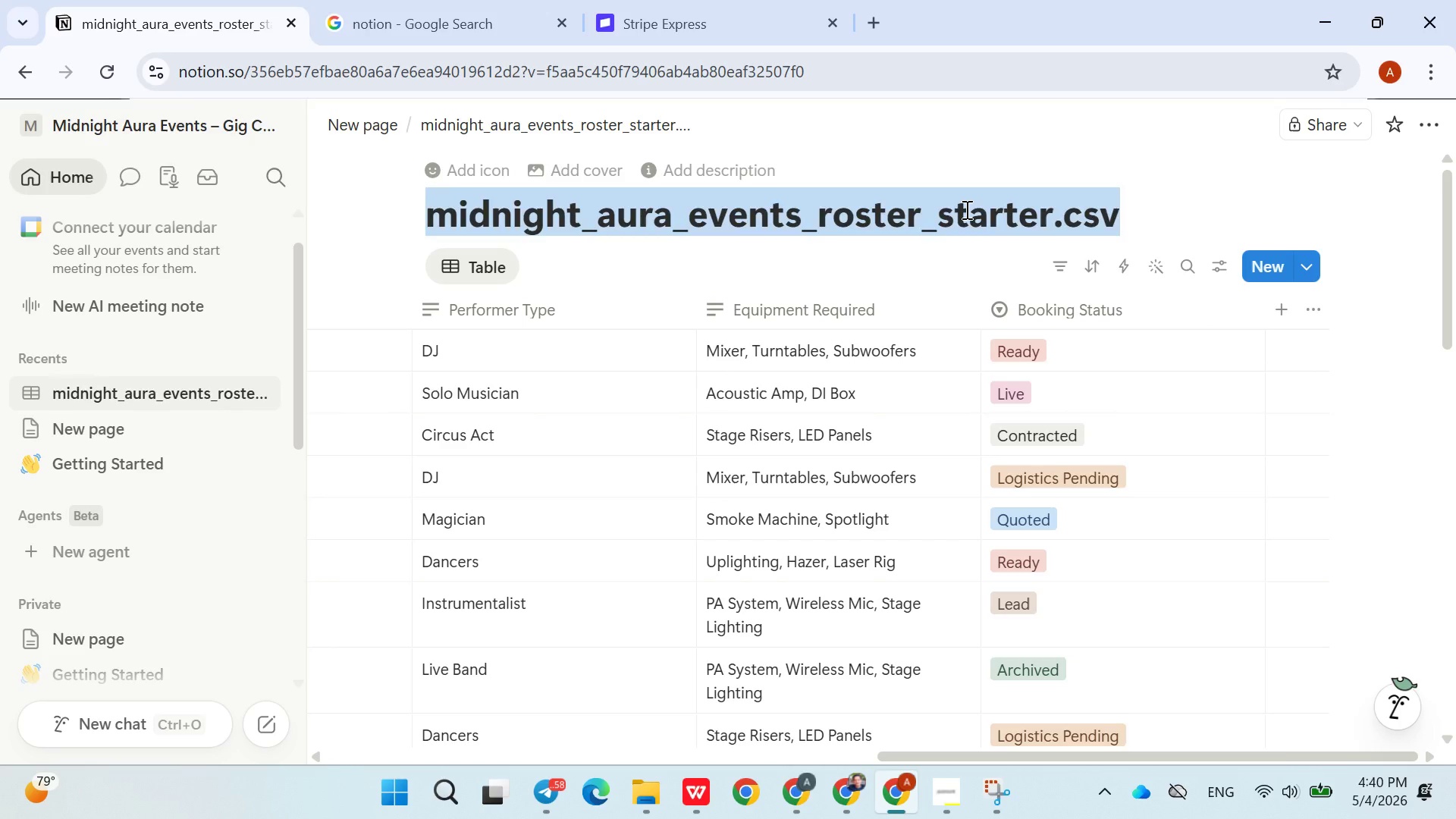 
key(Backspace)
 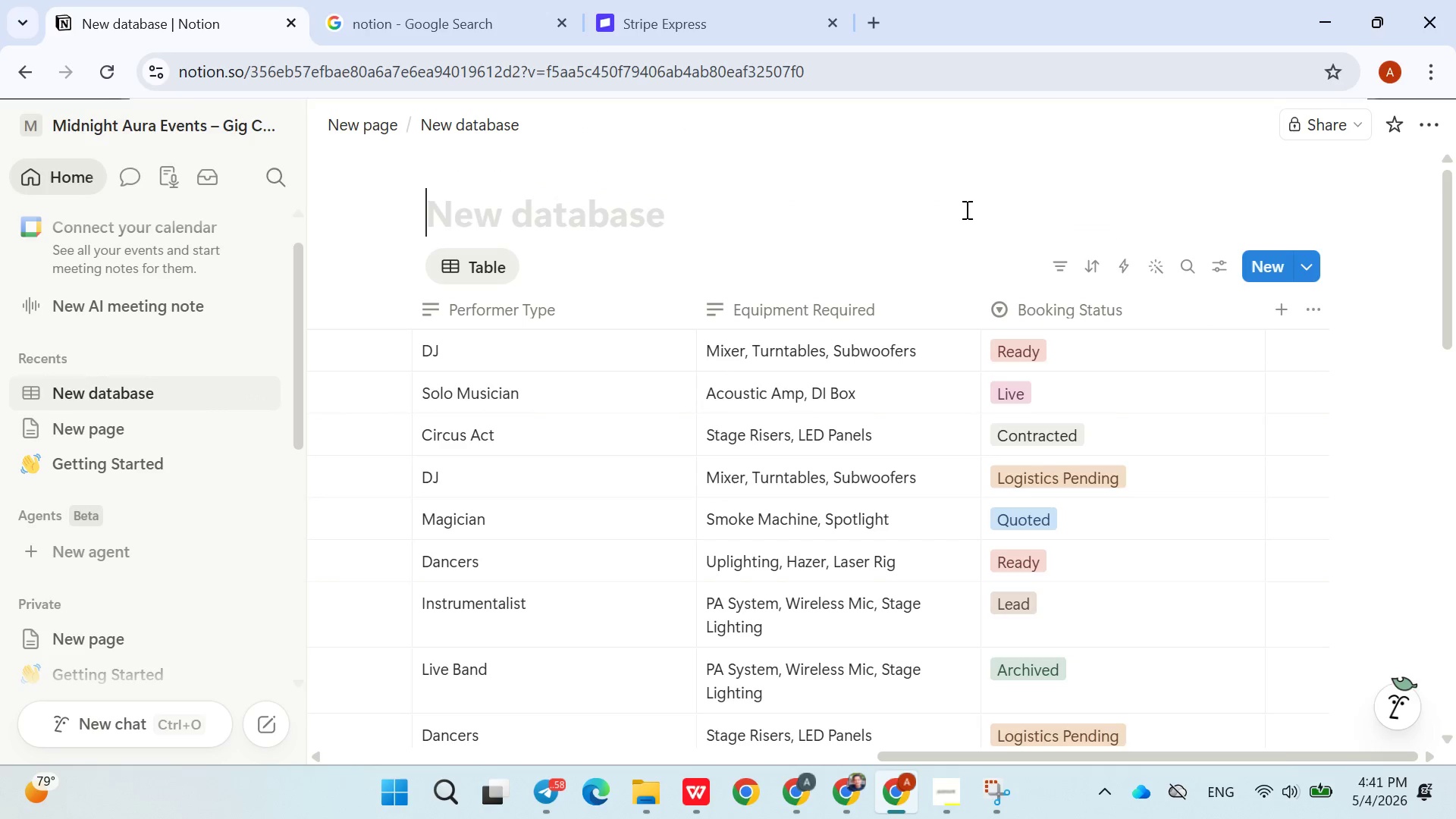 
wait(7.91)
 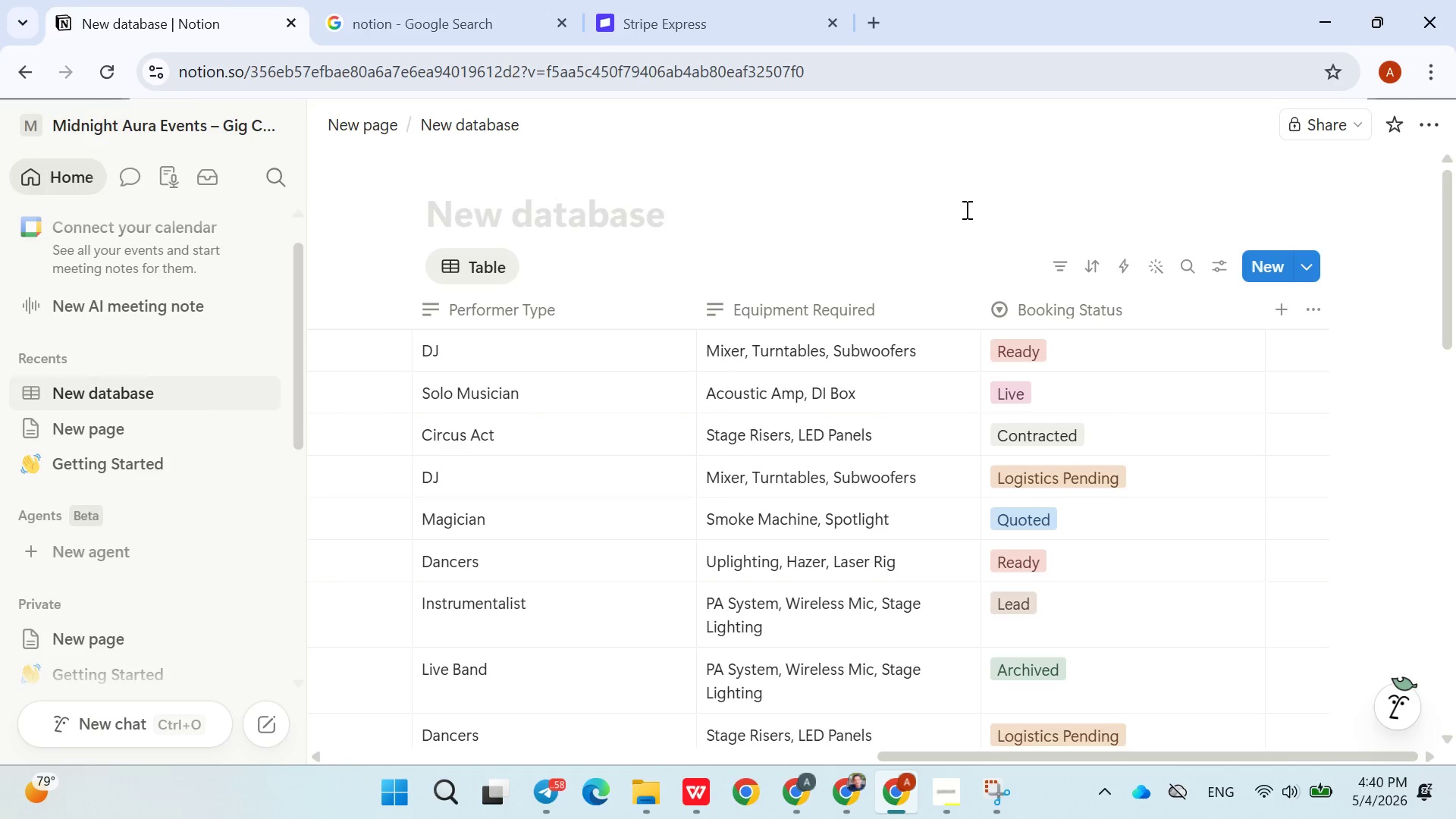 
type(Event Pipeline)
 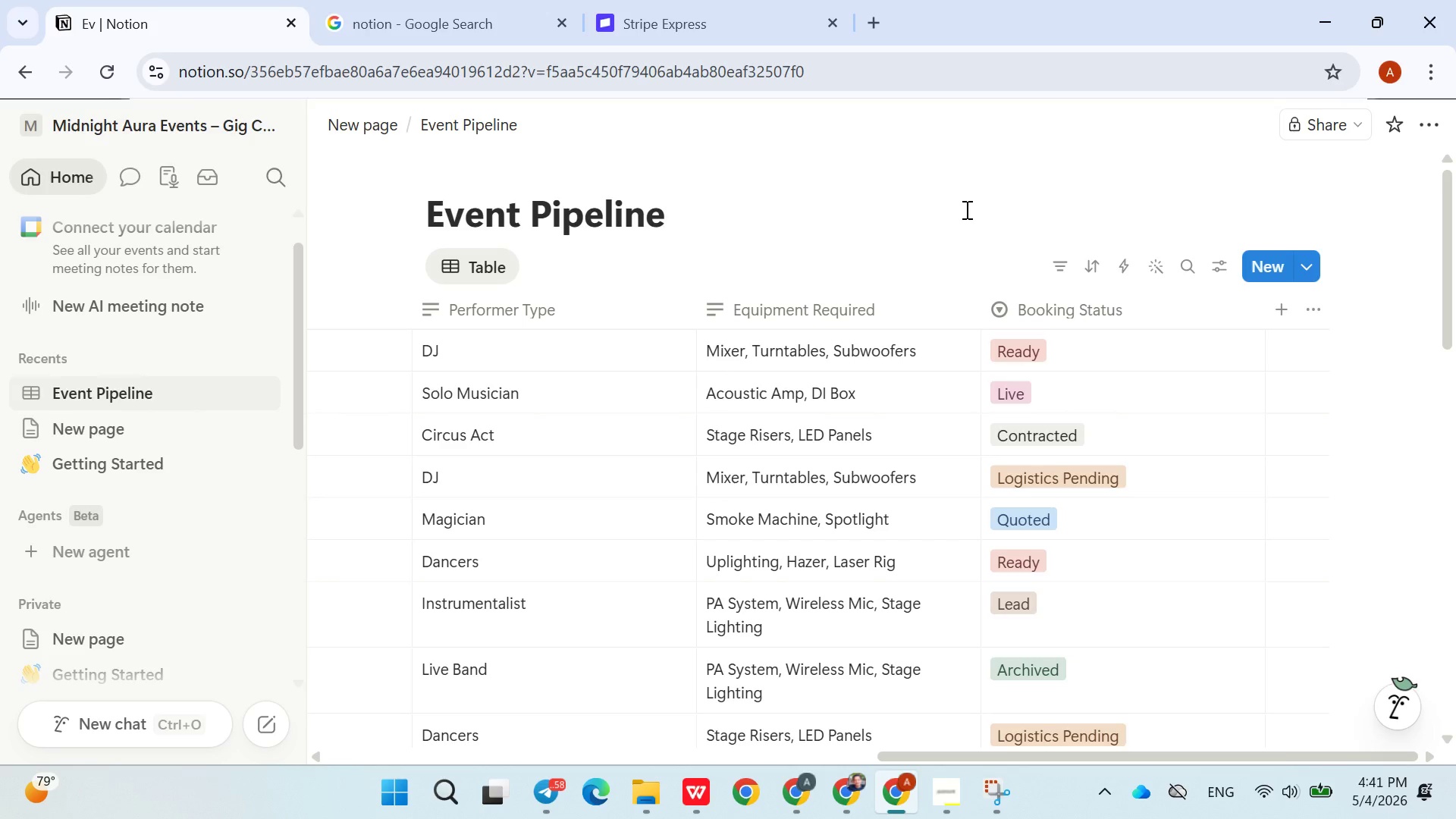 
left_click([1002, 176])
 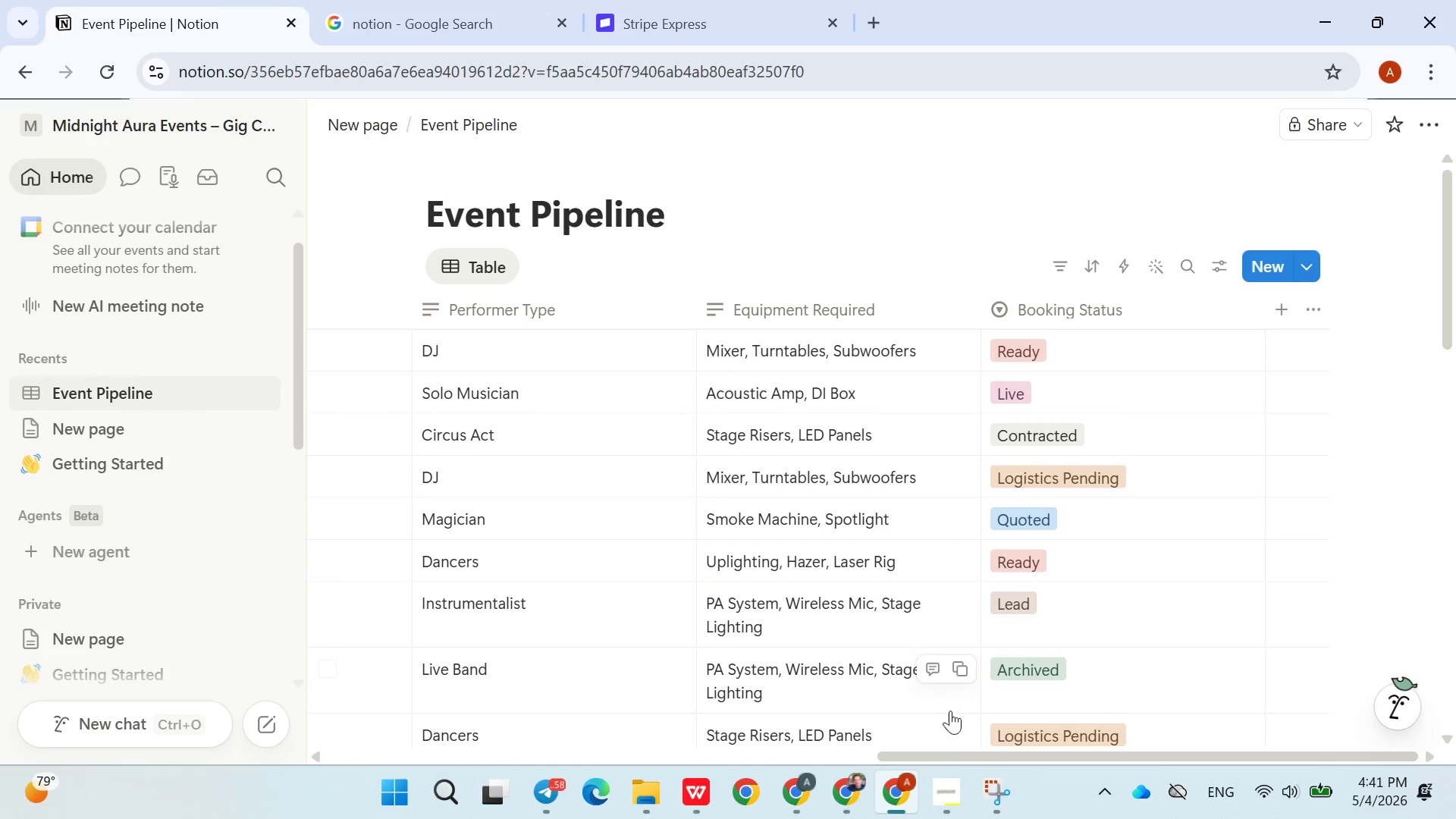 
left_click([951, 774])